 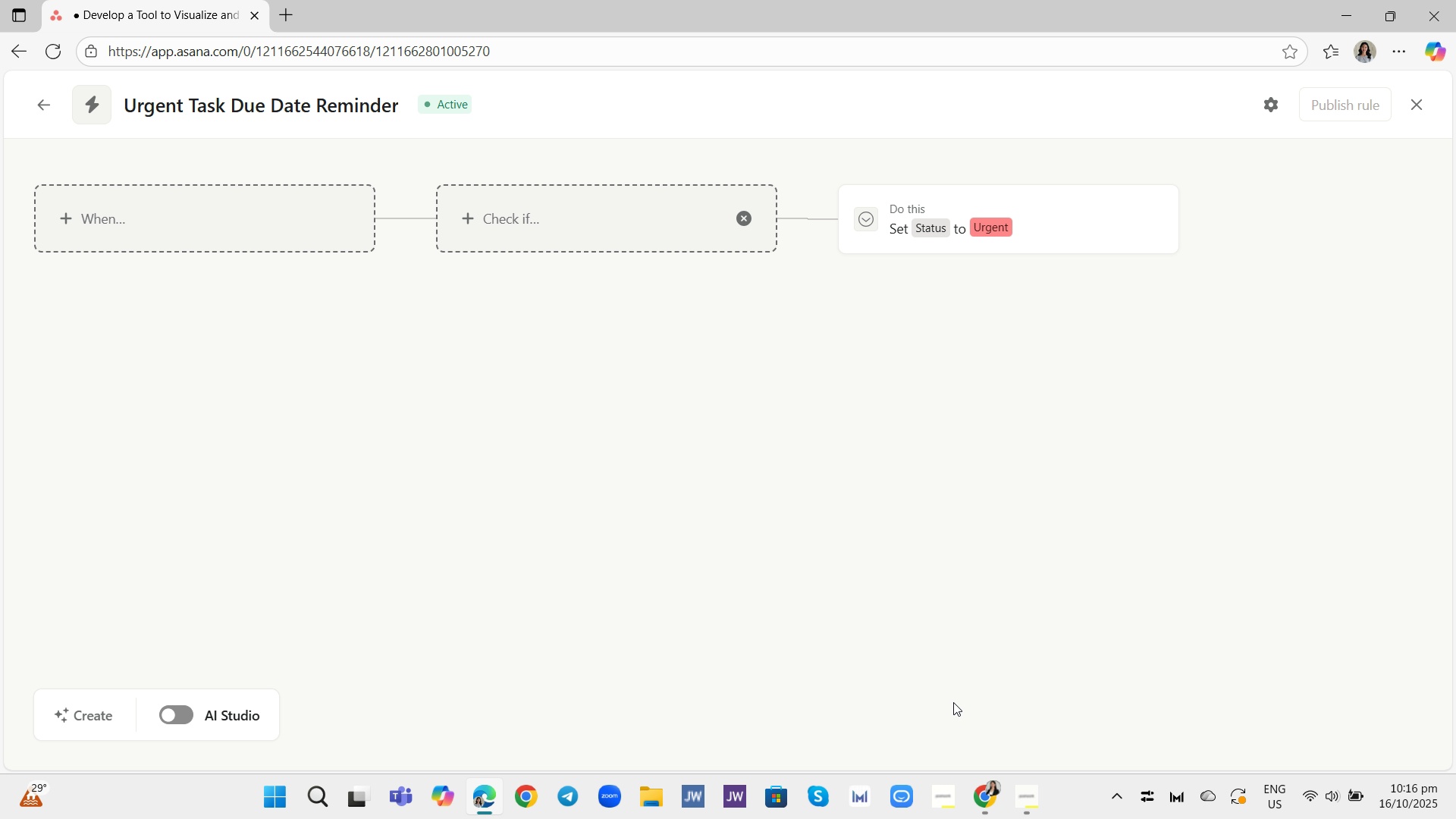 
left_click([229, 217])
 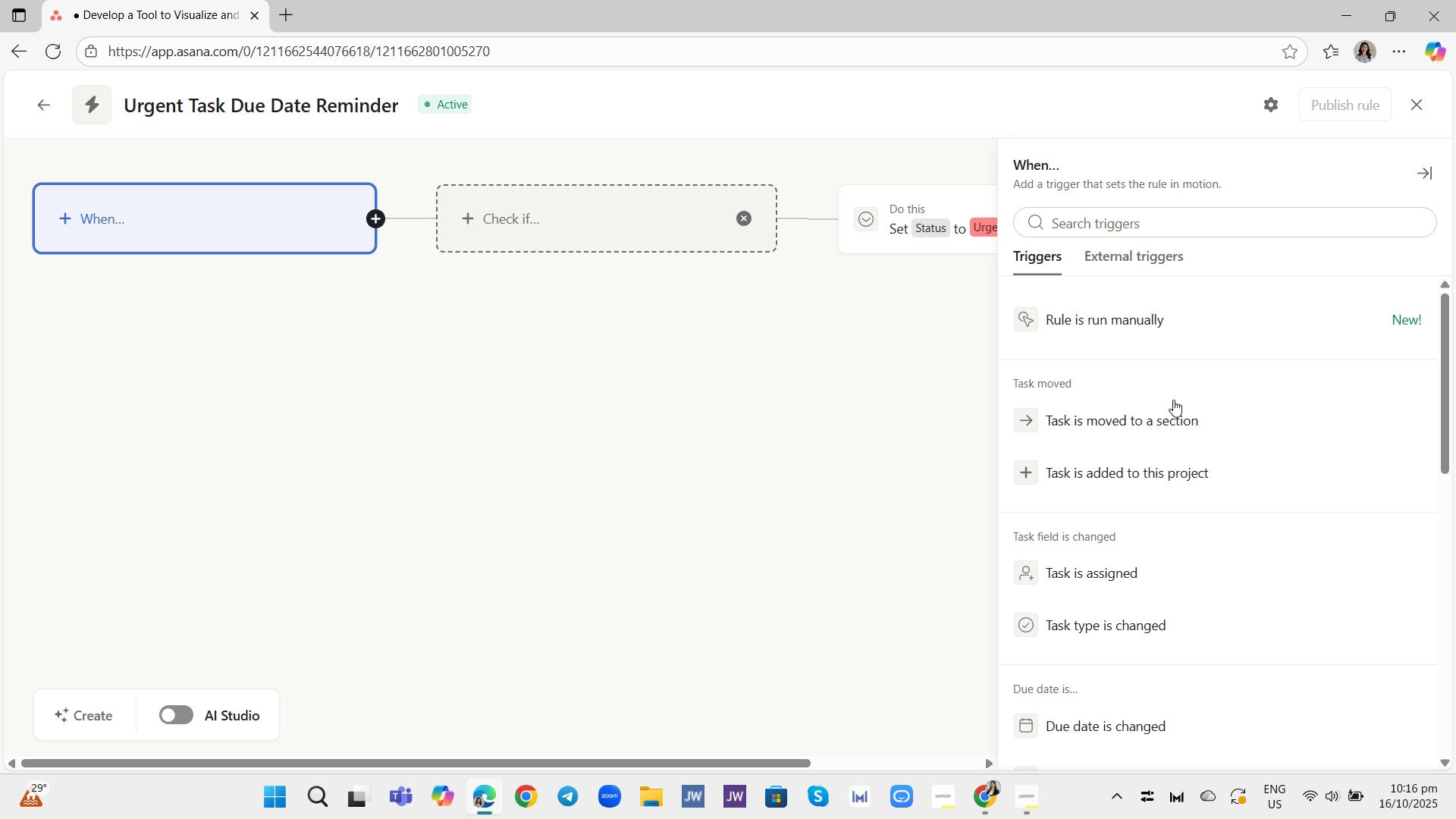 
scroll: coordinate [1169, 435], scroll_direction: down, amount: 2.0
 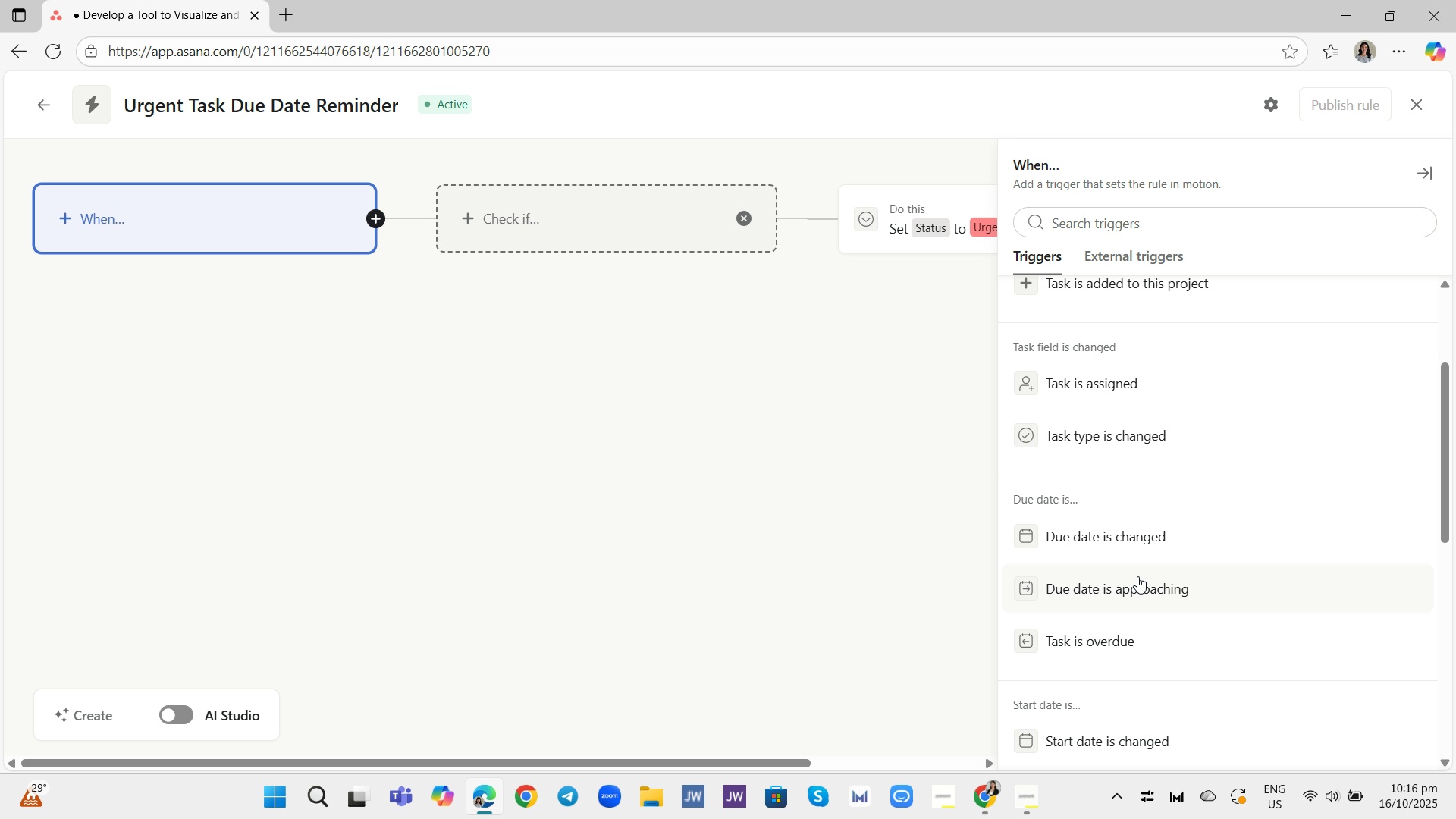 
left_click([1139, 582])
 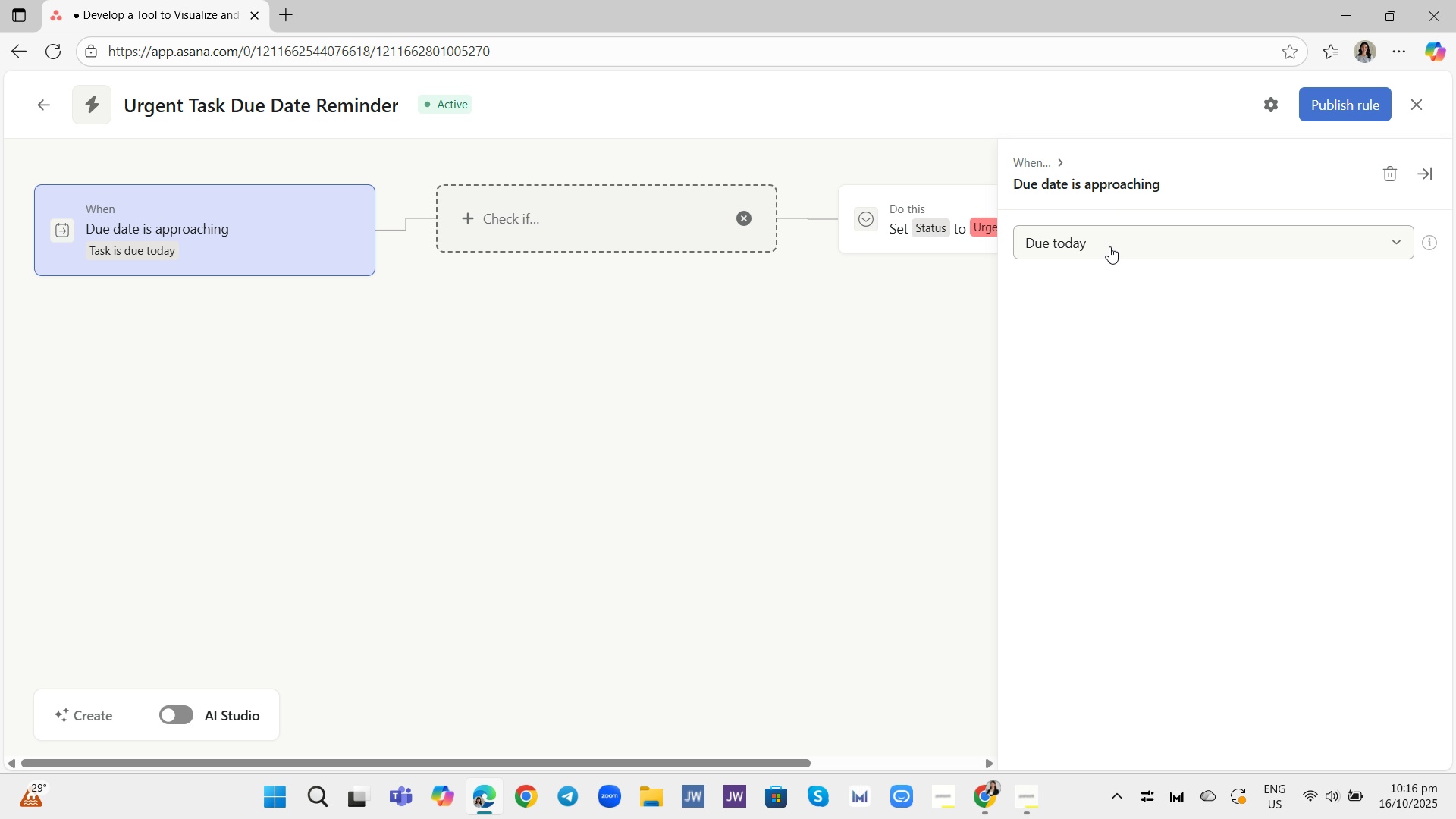 
left_click([1109, 246])
 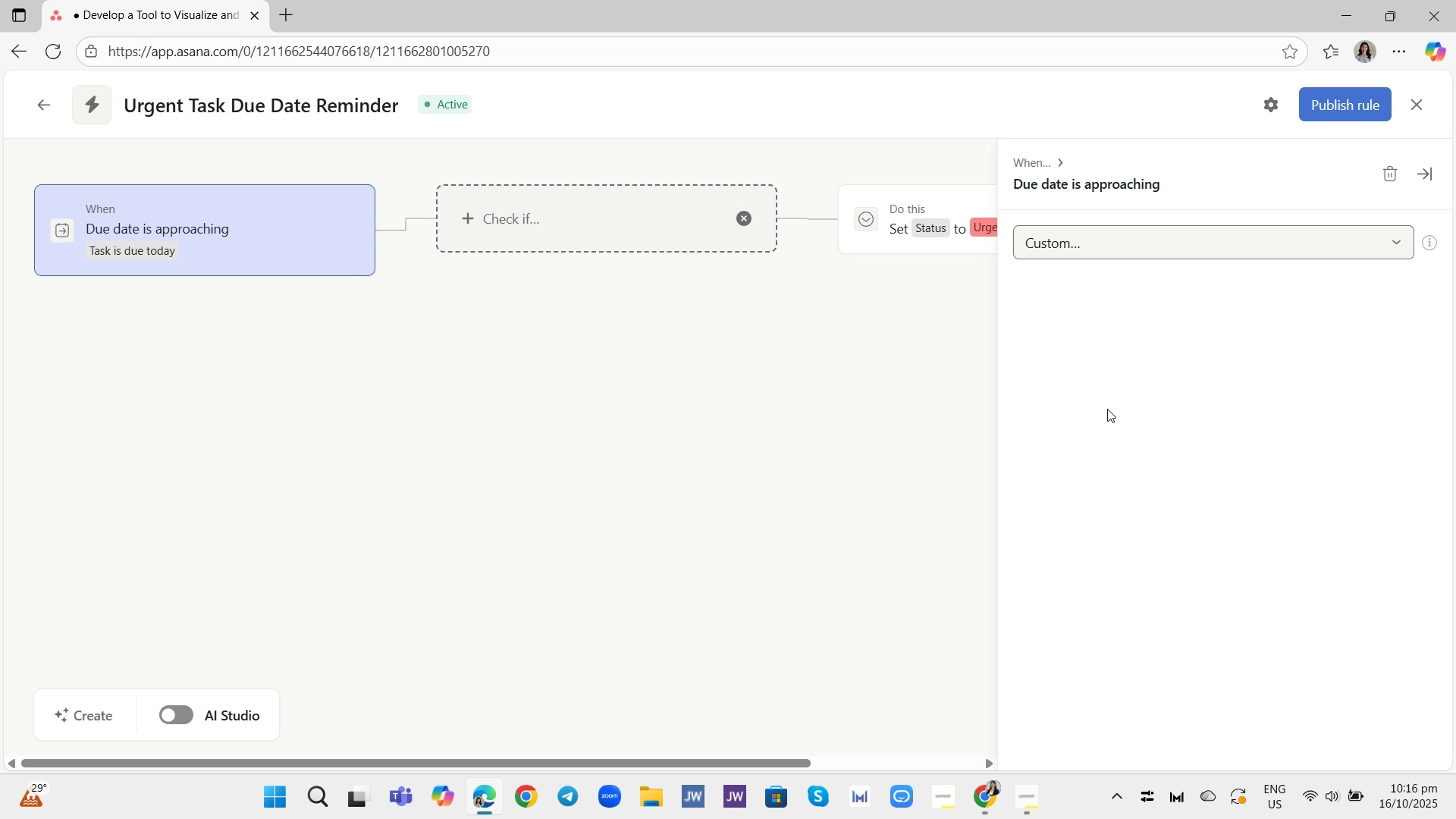 
left_click([1107, 409])
 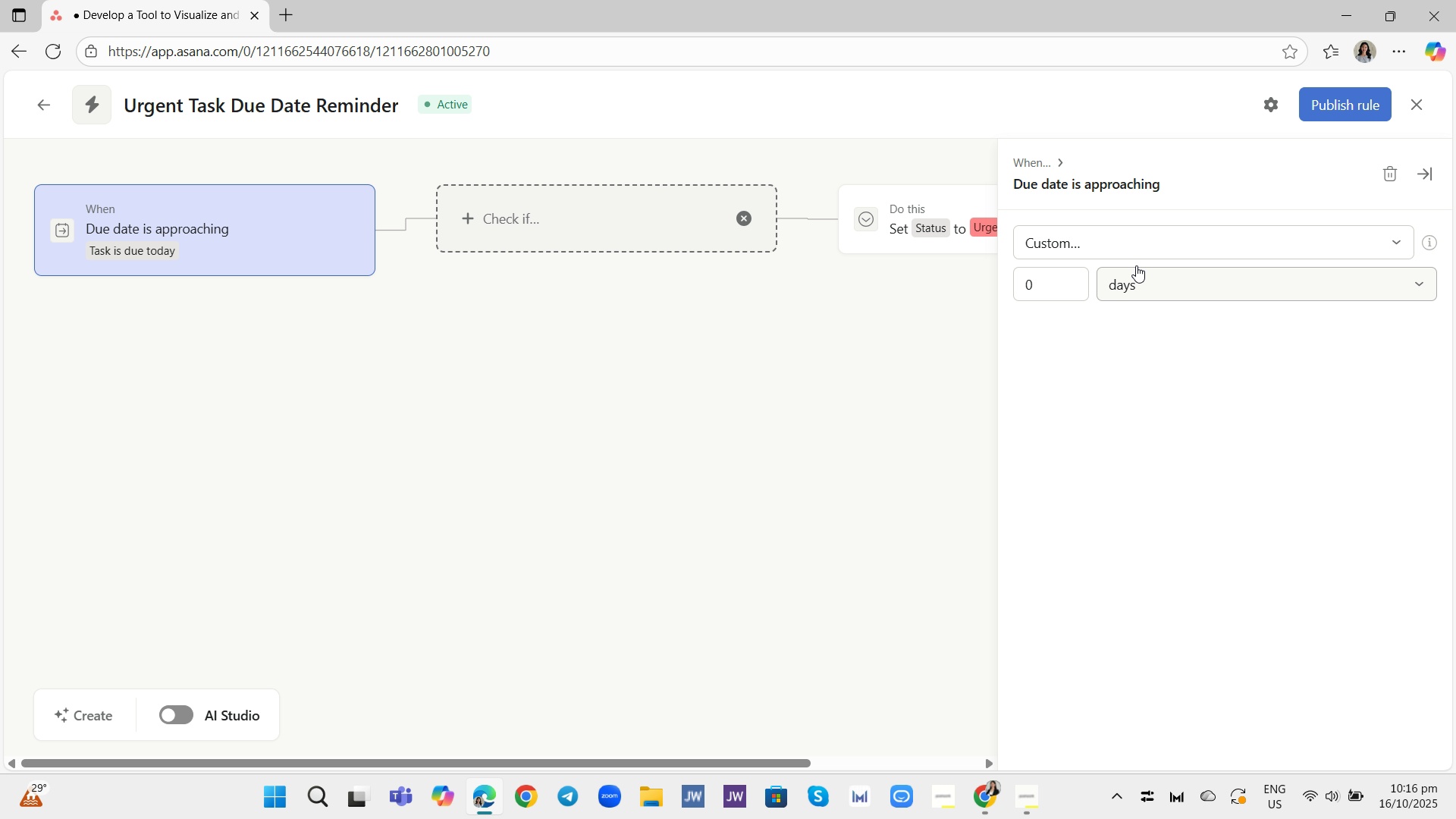 
left_click([1169, 240])
 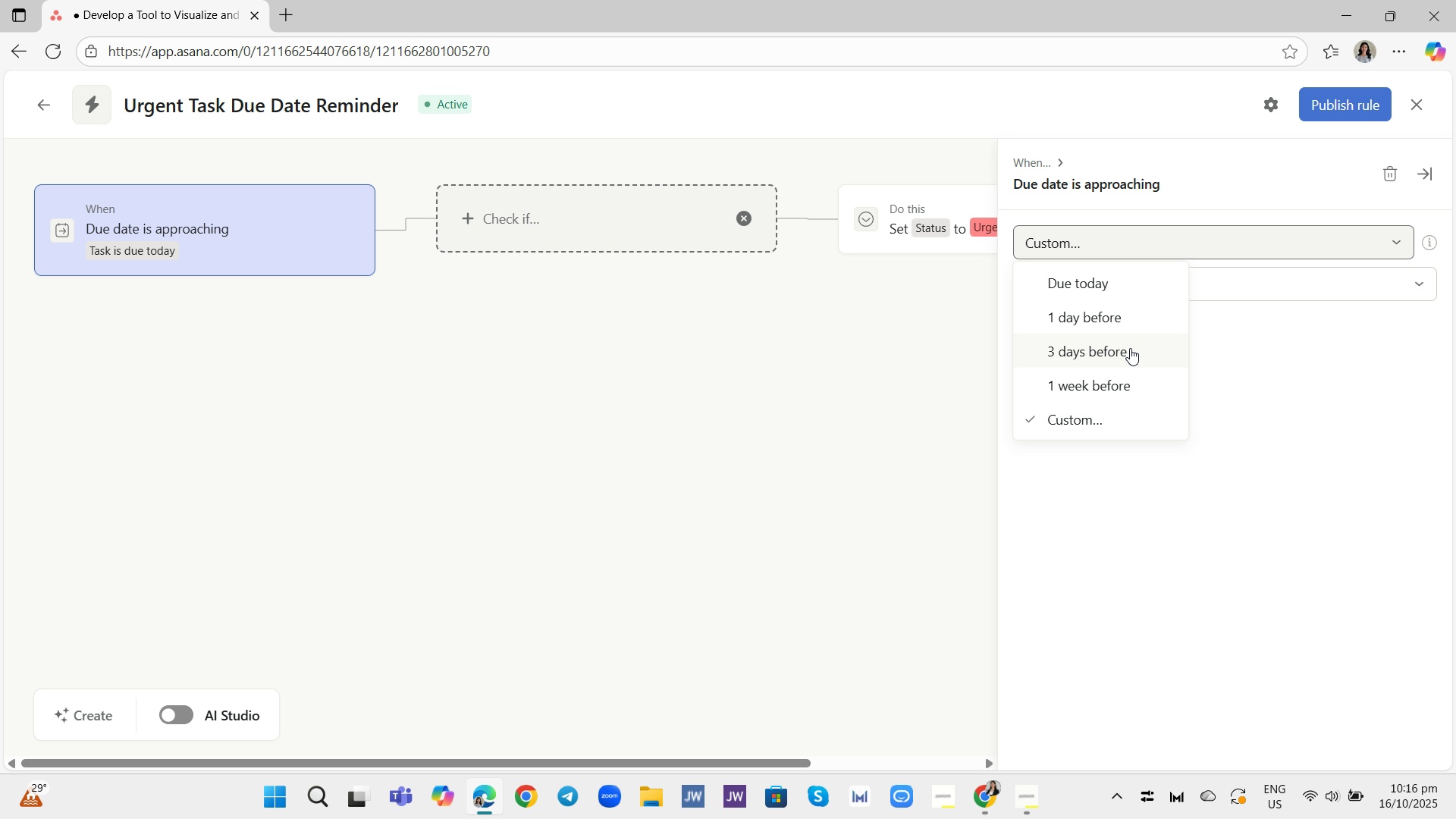 
wait(5.38)
 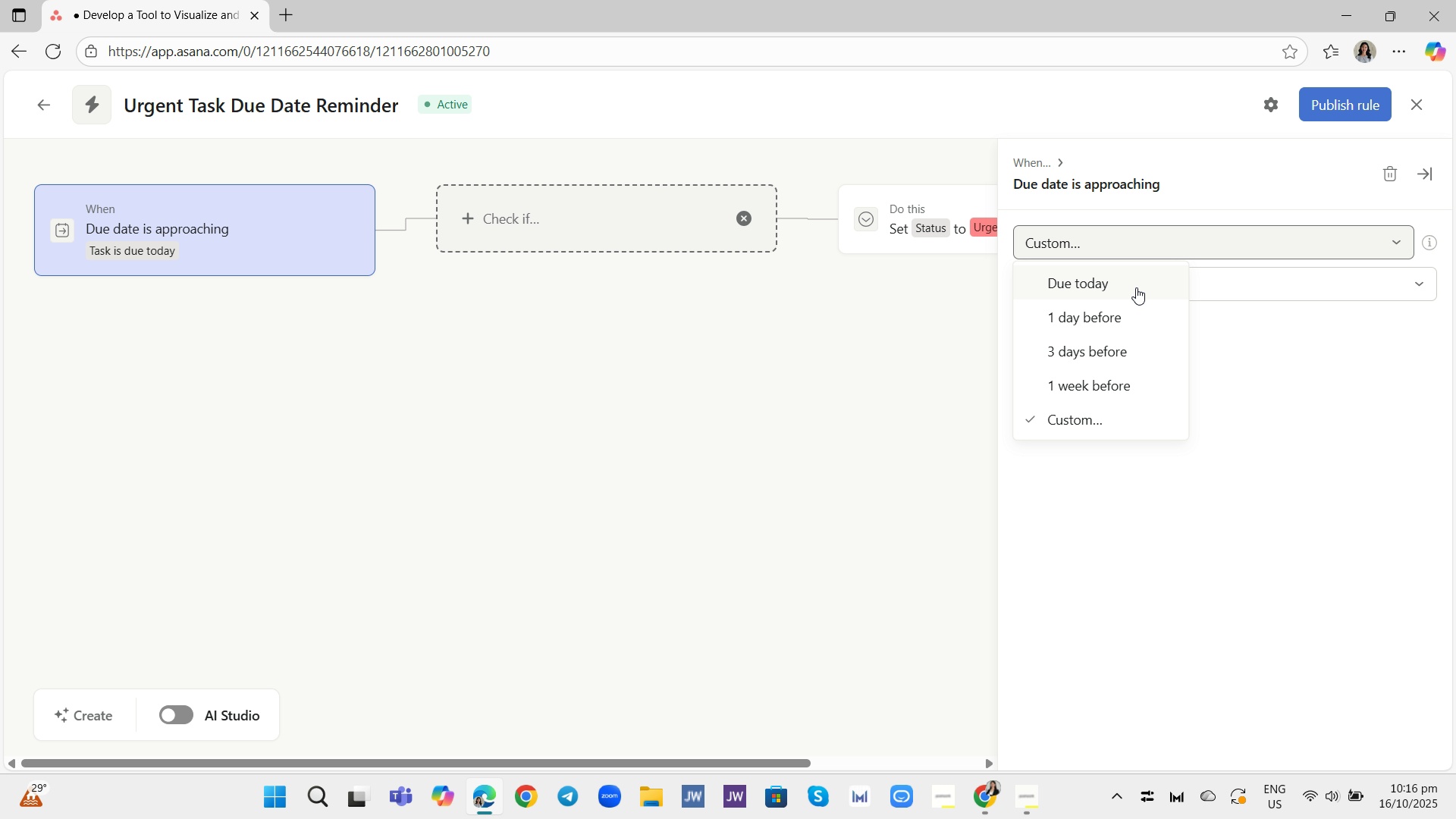 
left_click([1111, 320])
 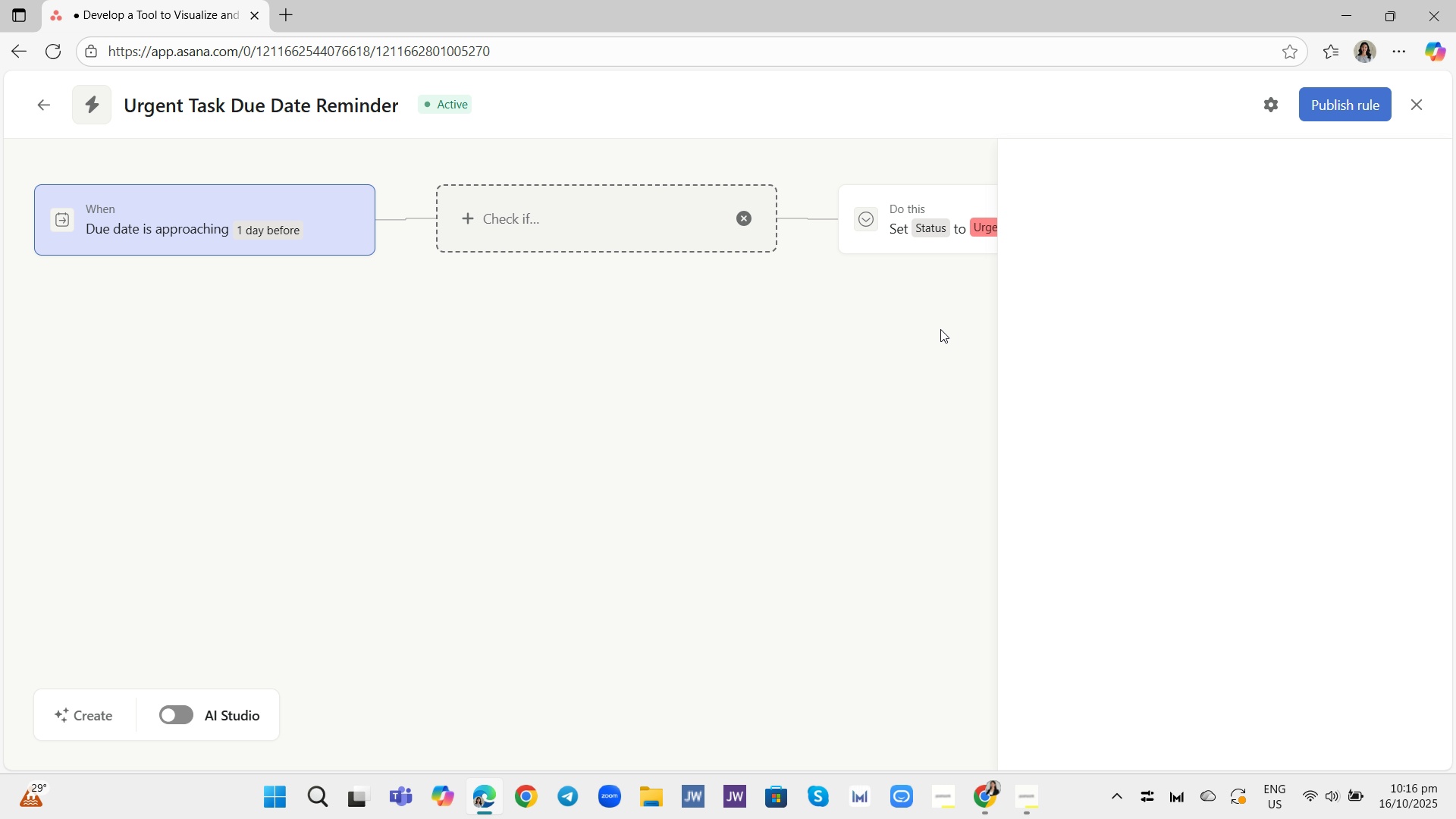 
left_click([940, 329])
 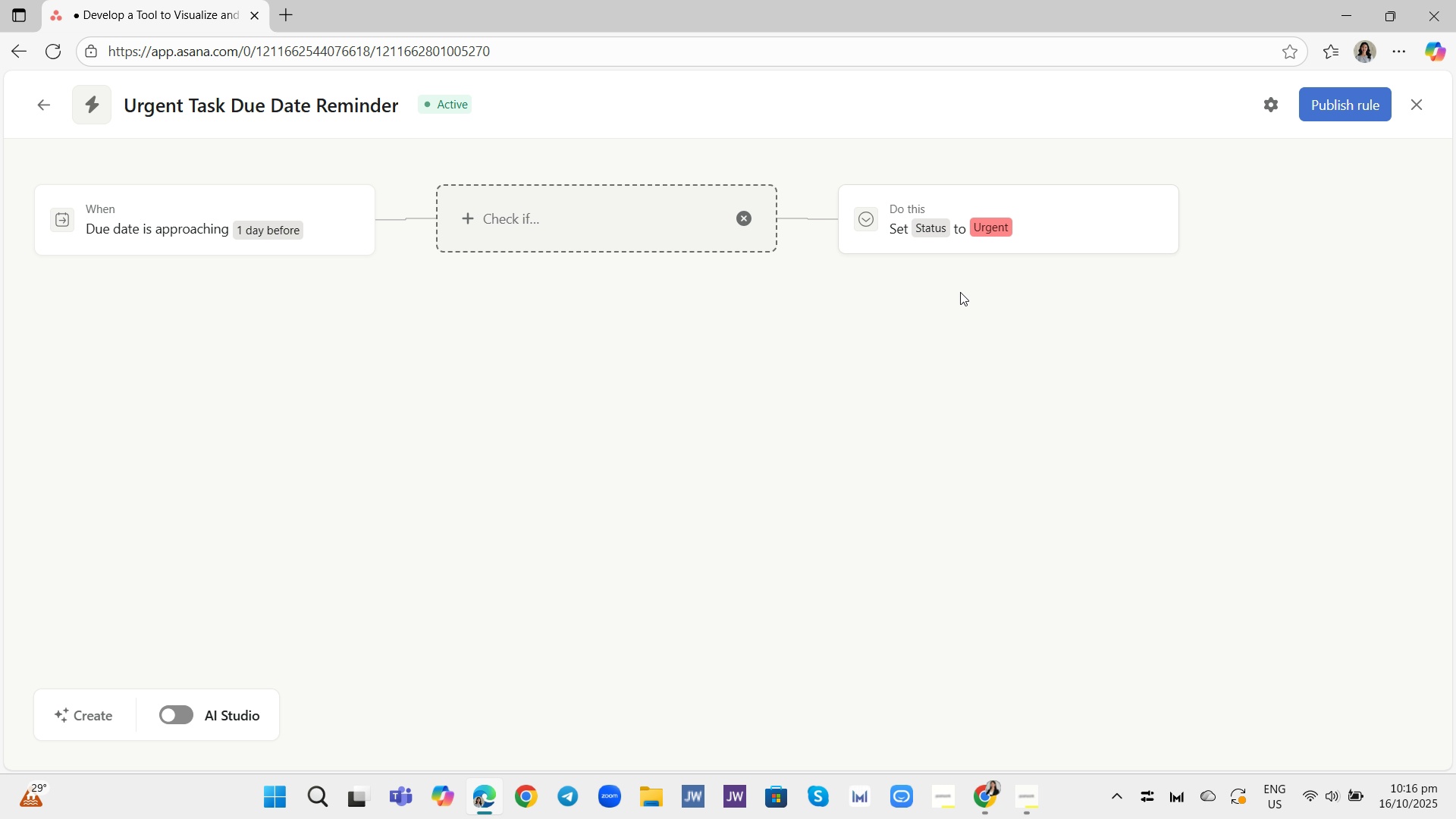 
wait(6.49)
 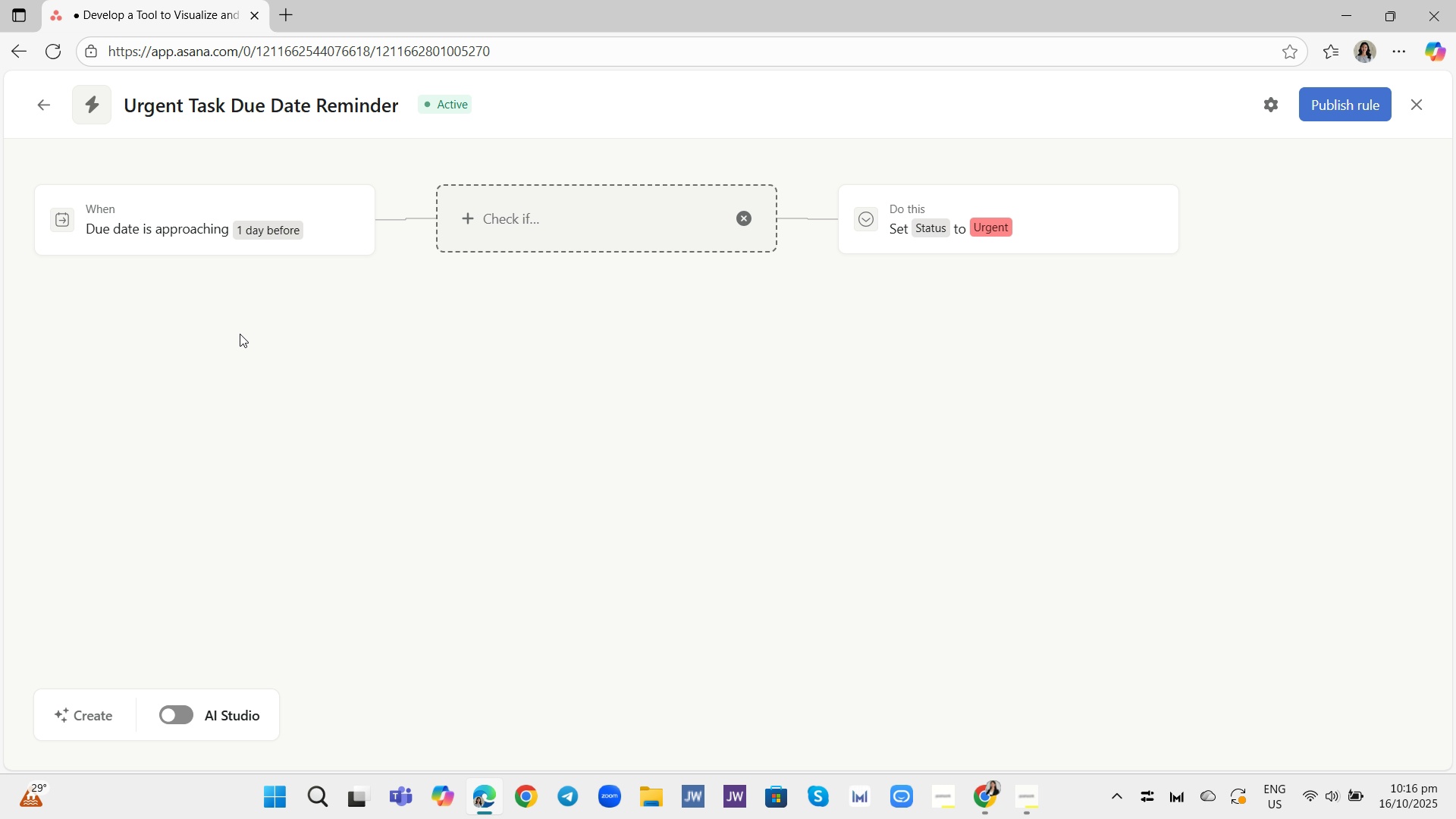 
left_click([1038, 796])